 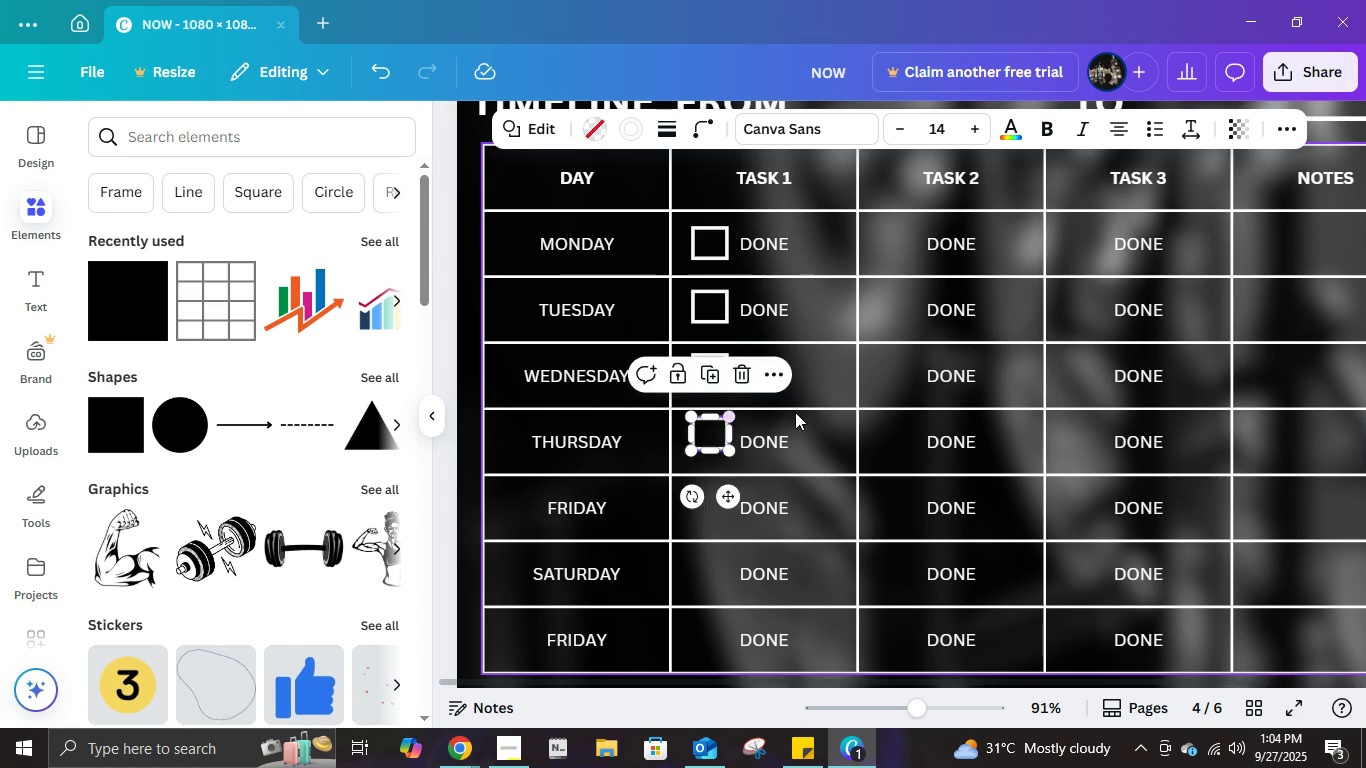 
key(Control+D)
 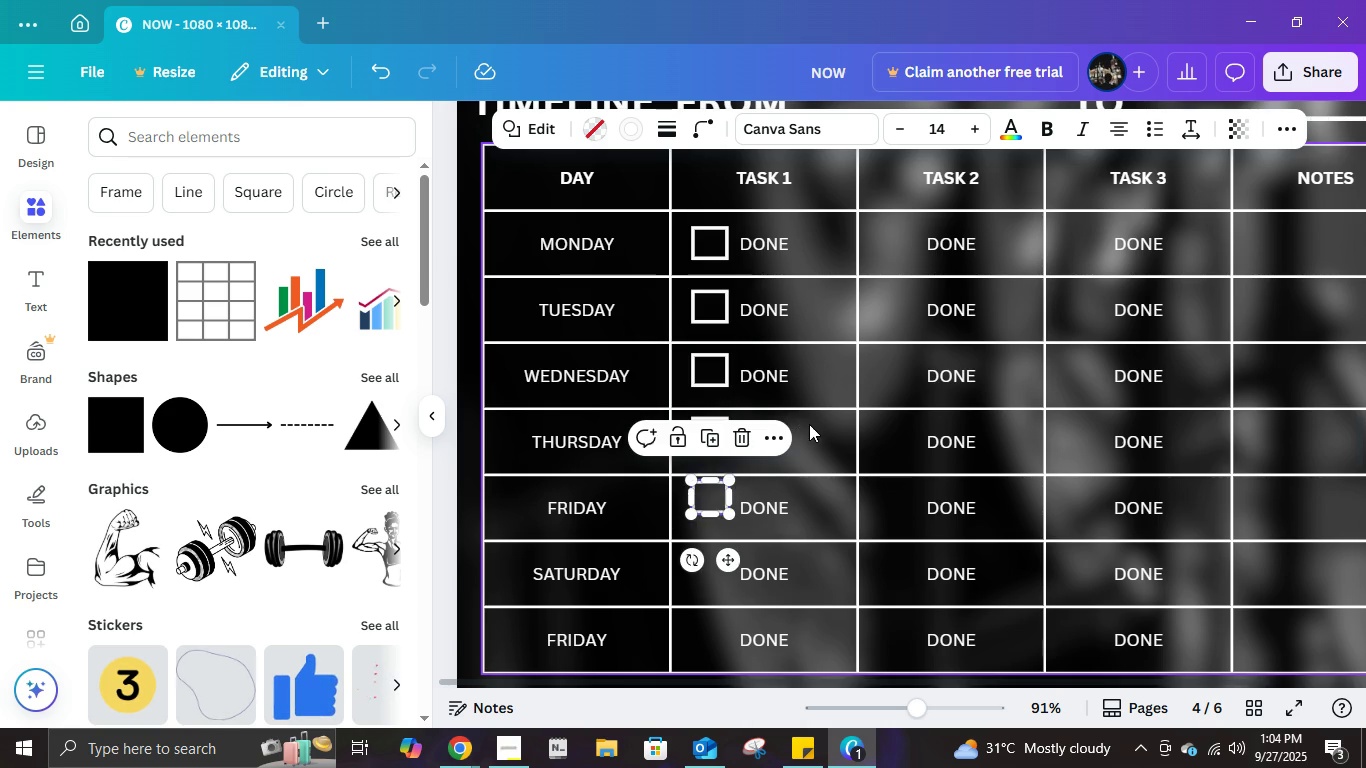 
key(Control+D)
 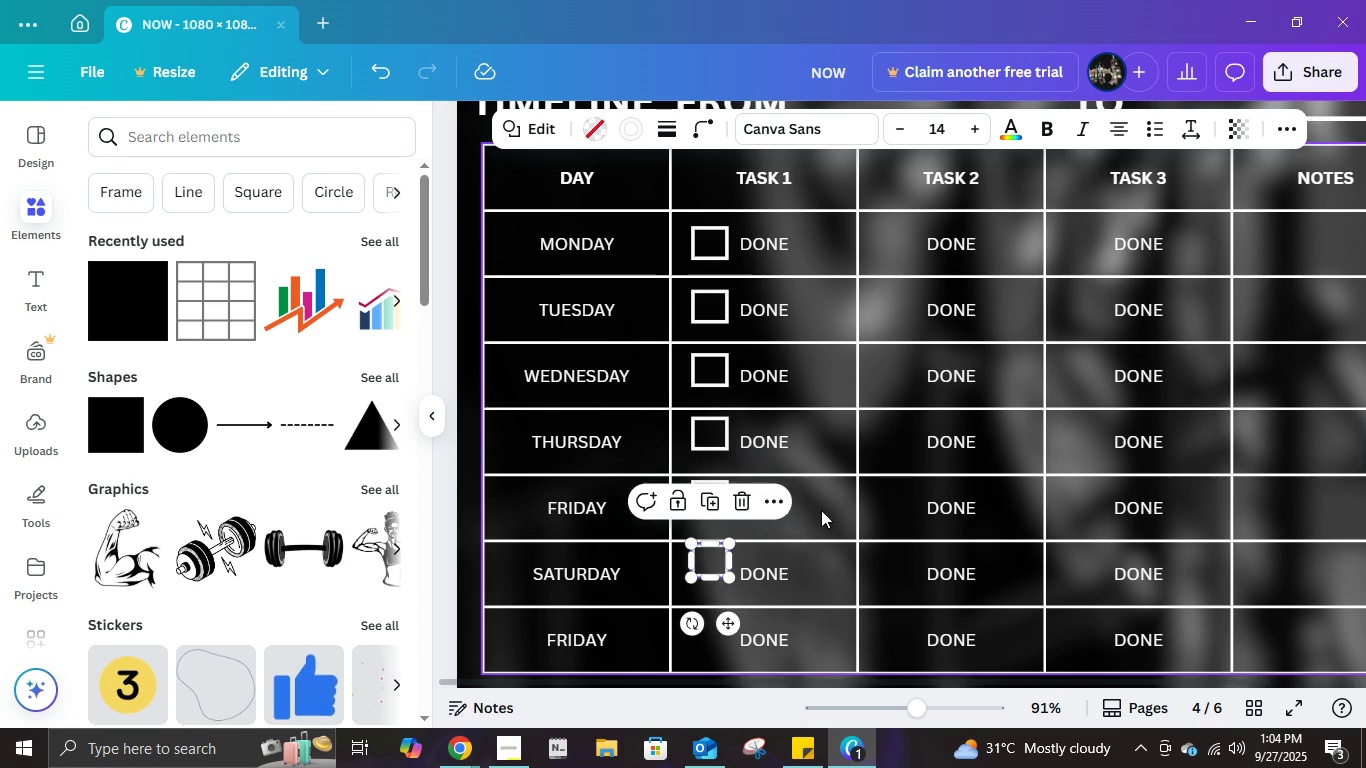 
key(Control+D)
 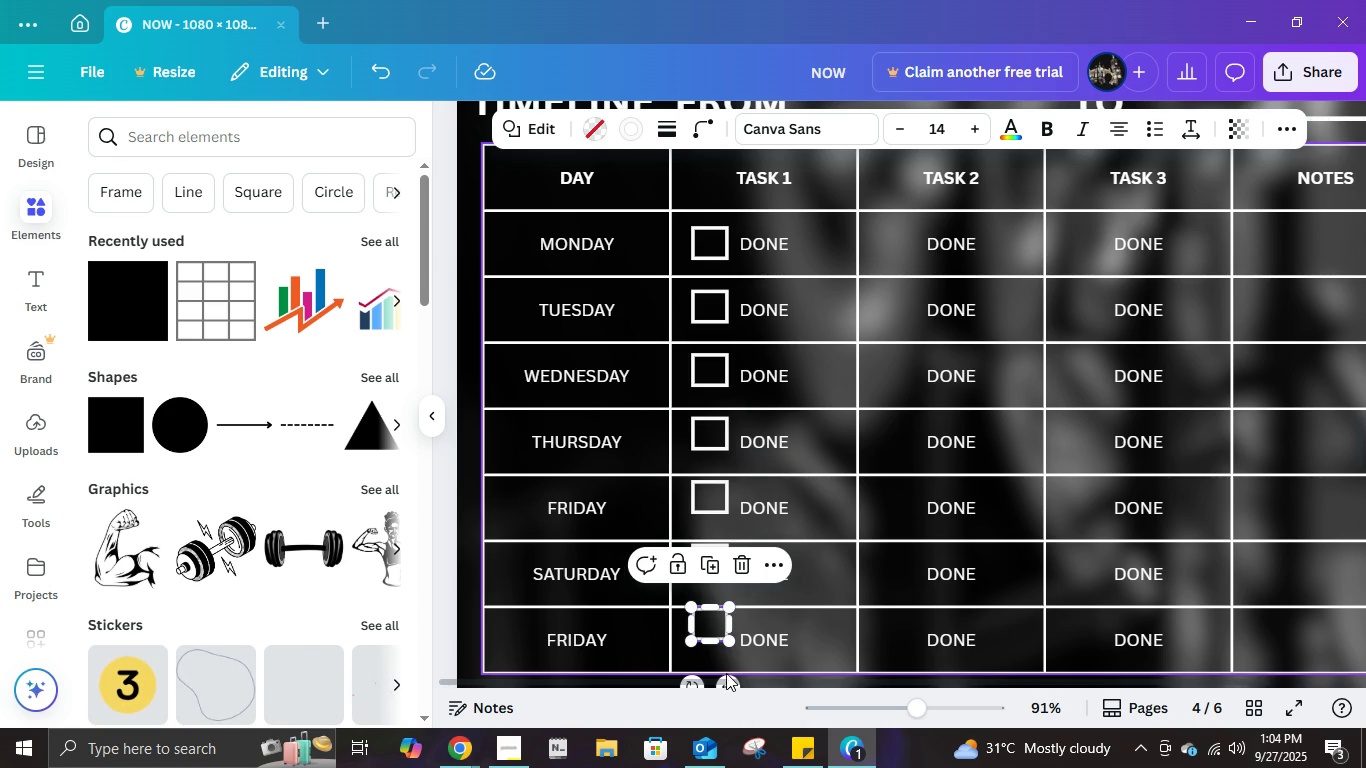 
left_click([728, 680])